 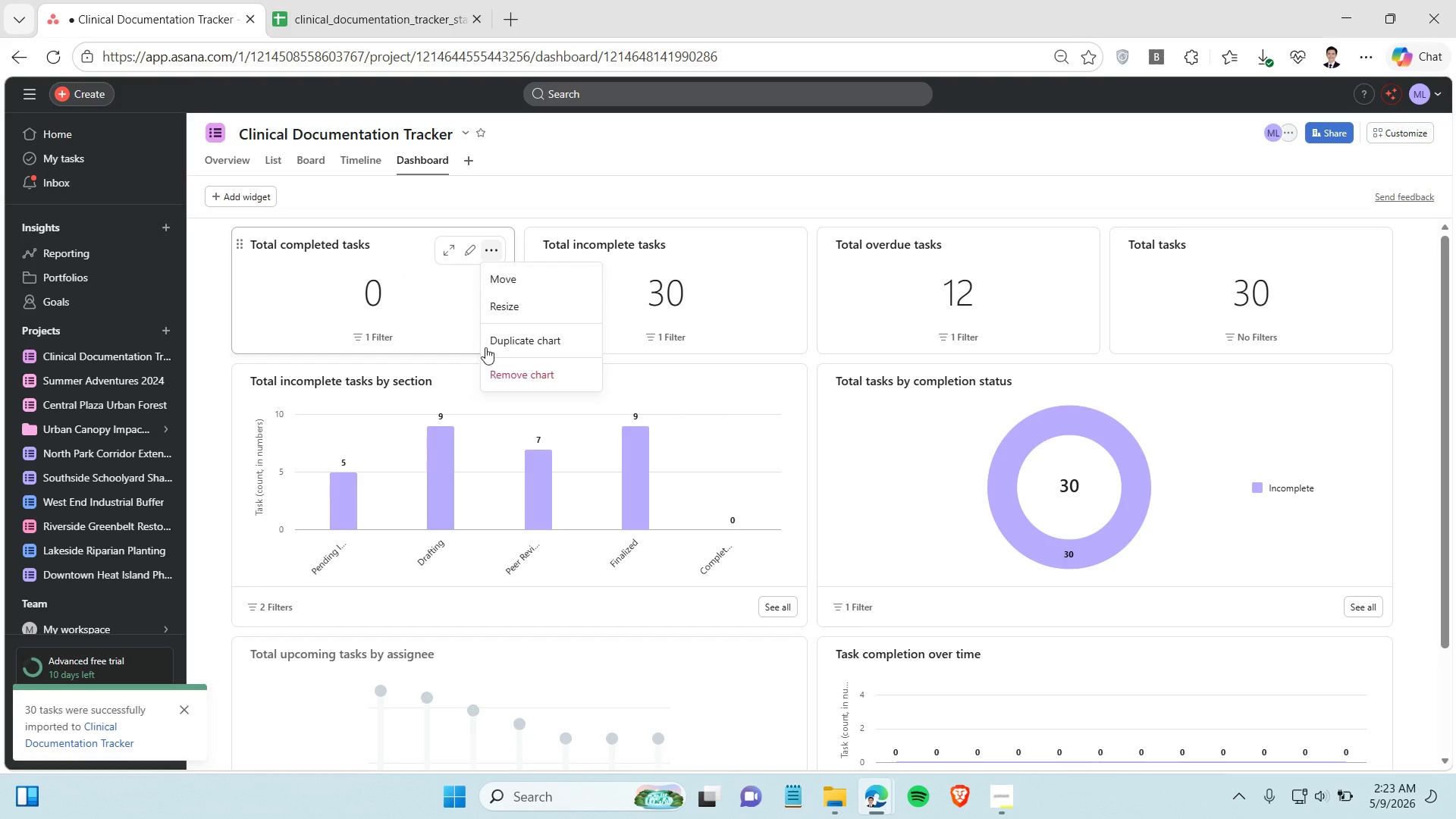 
left_click([513, 367])
 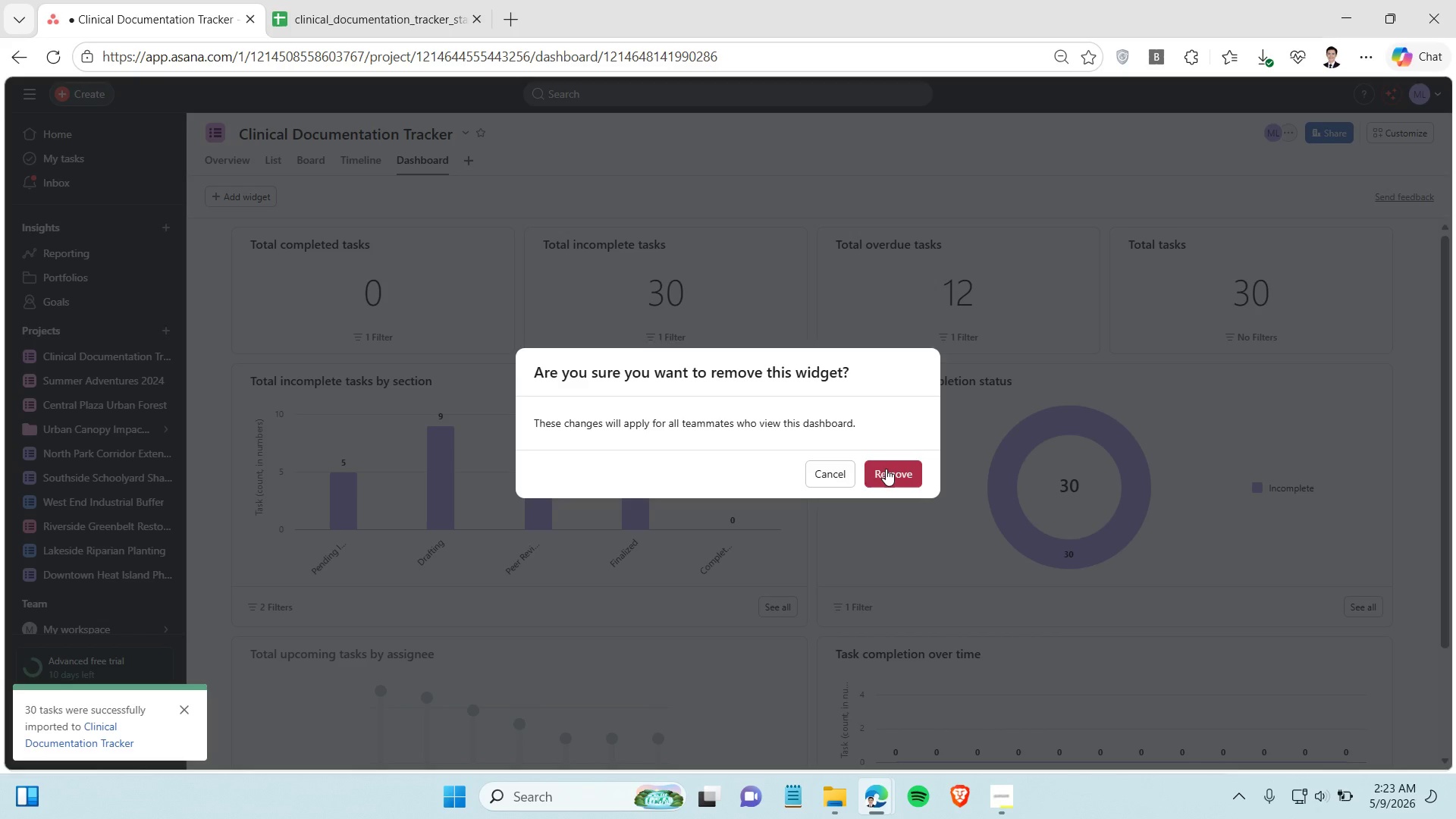 
left_click([886, 469])
 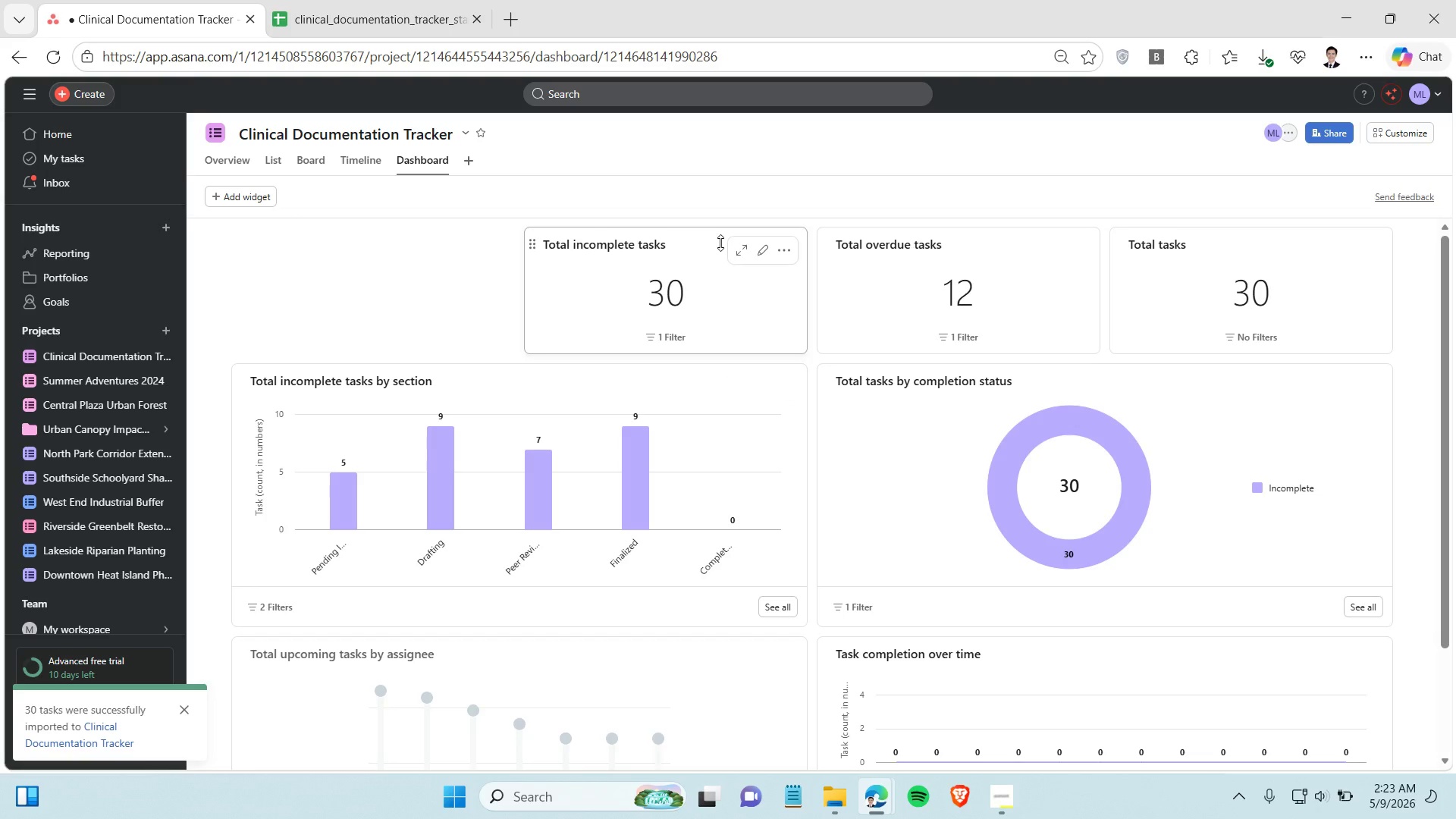 
left_click([780, 247])
 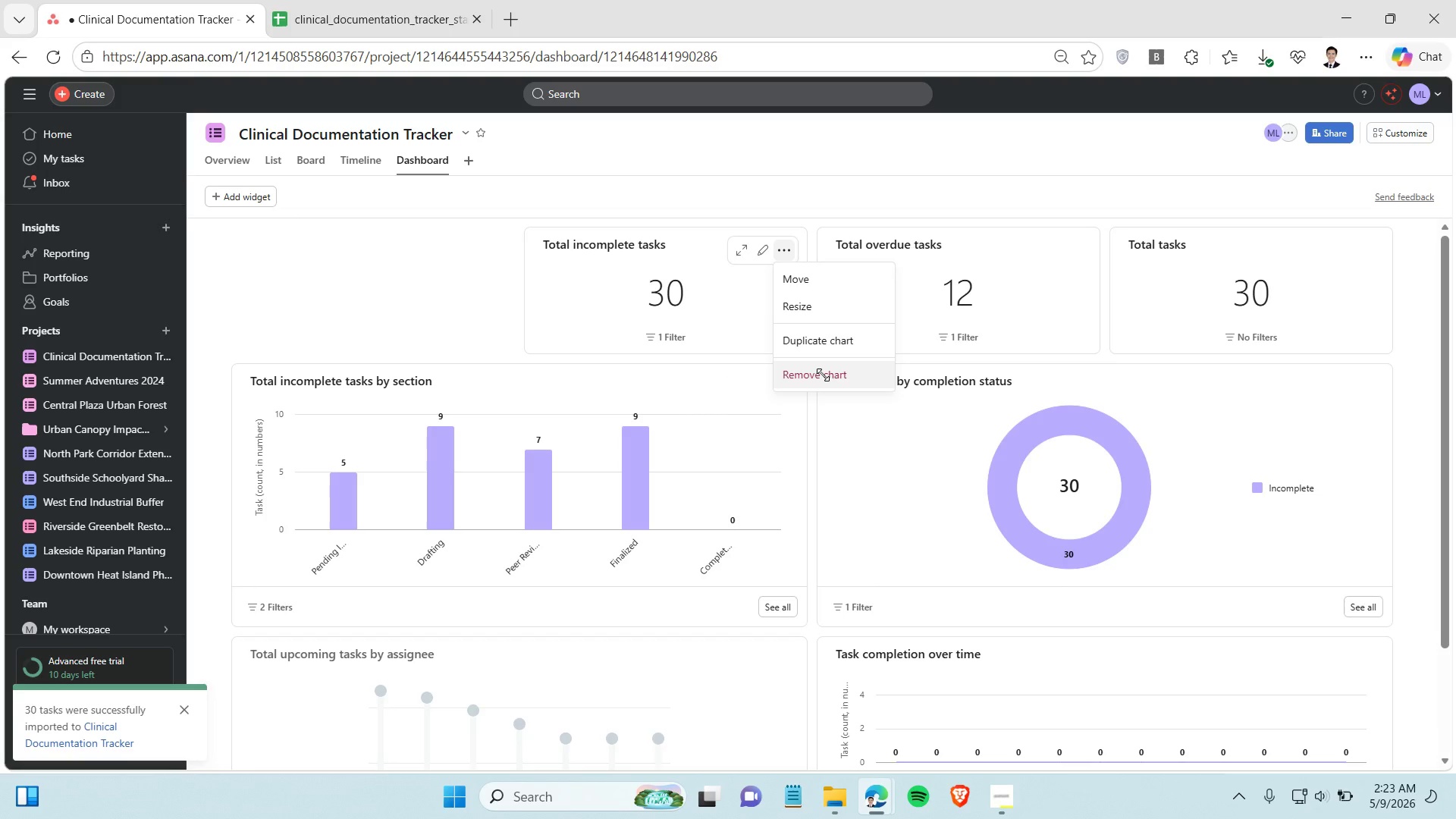 
left_click([823, 375])
 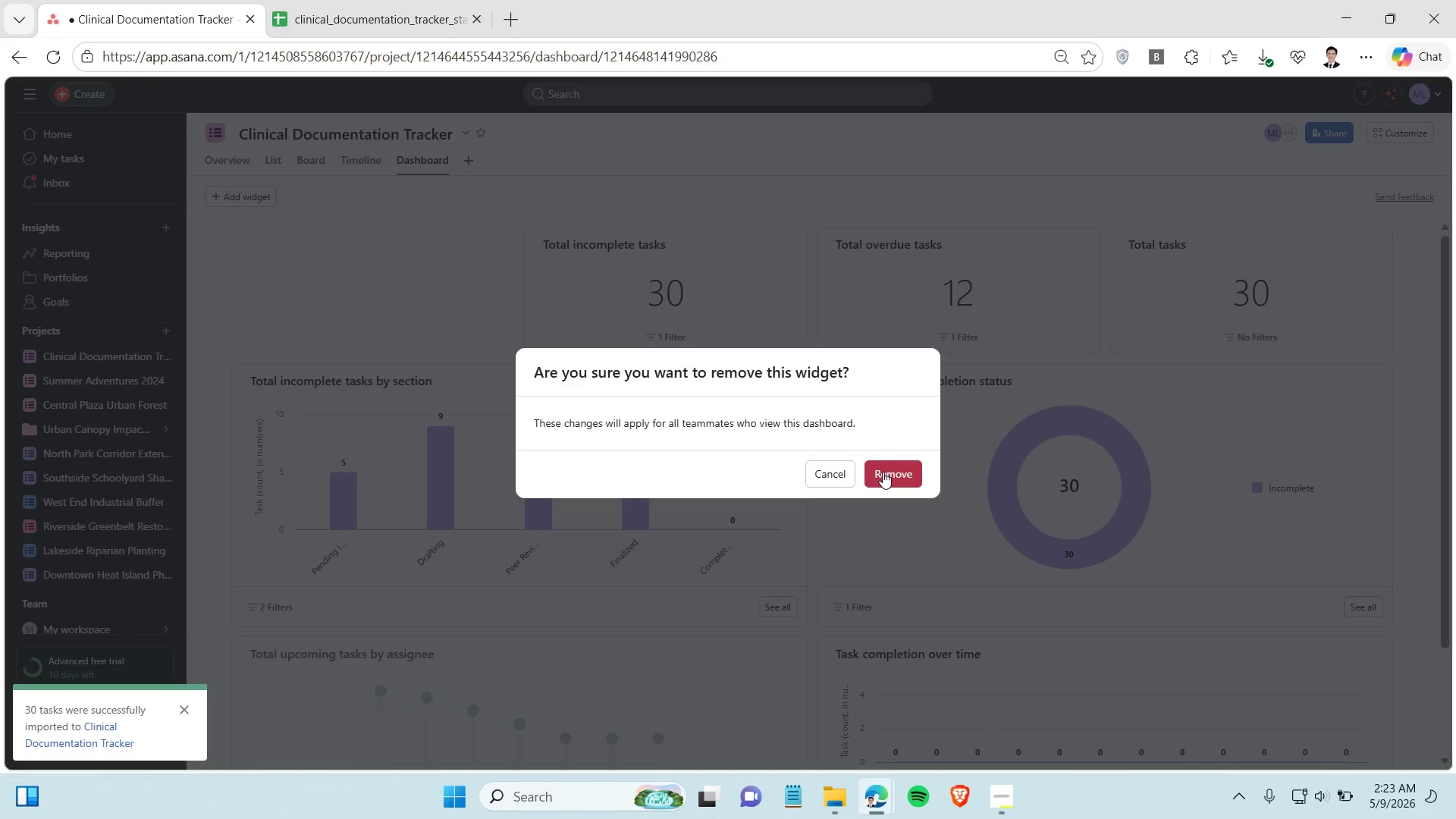 
left_click([883, 472])
 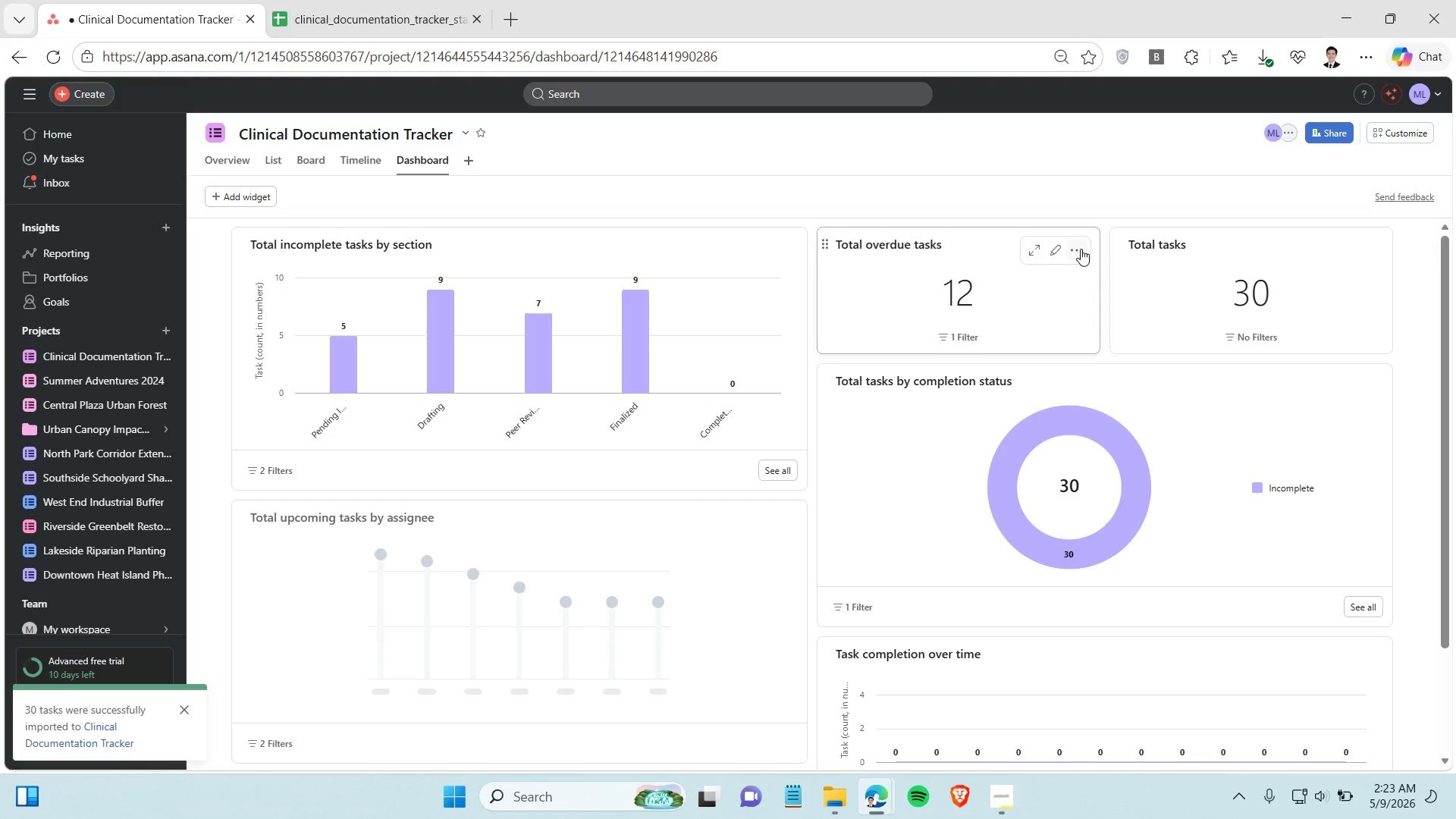 
left_click([1081, 249])
 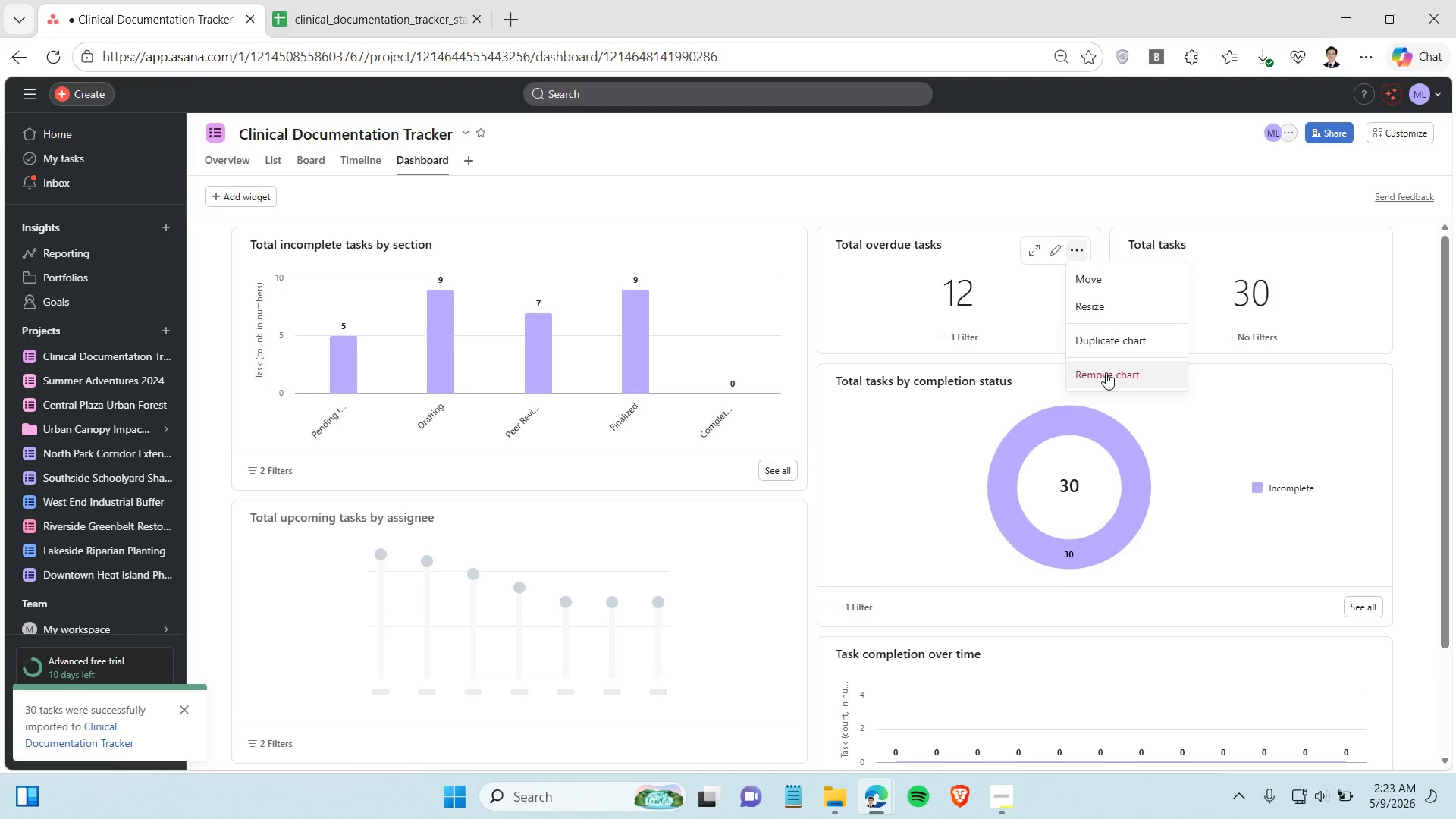 
left_click([1106, 372])
 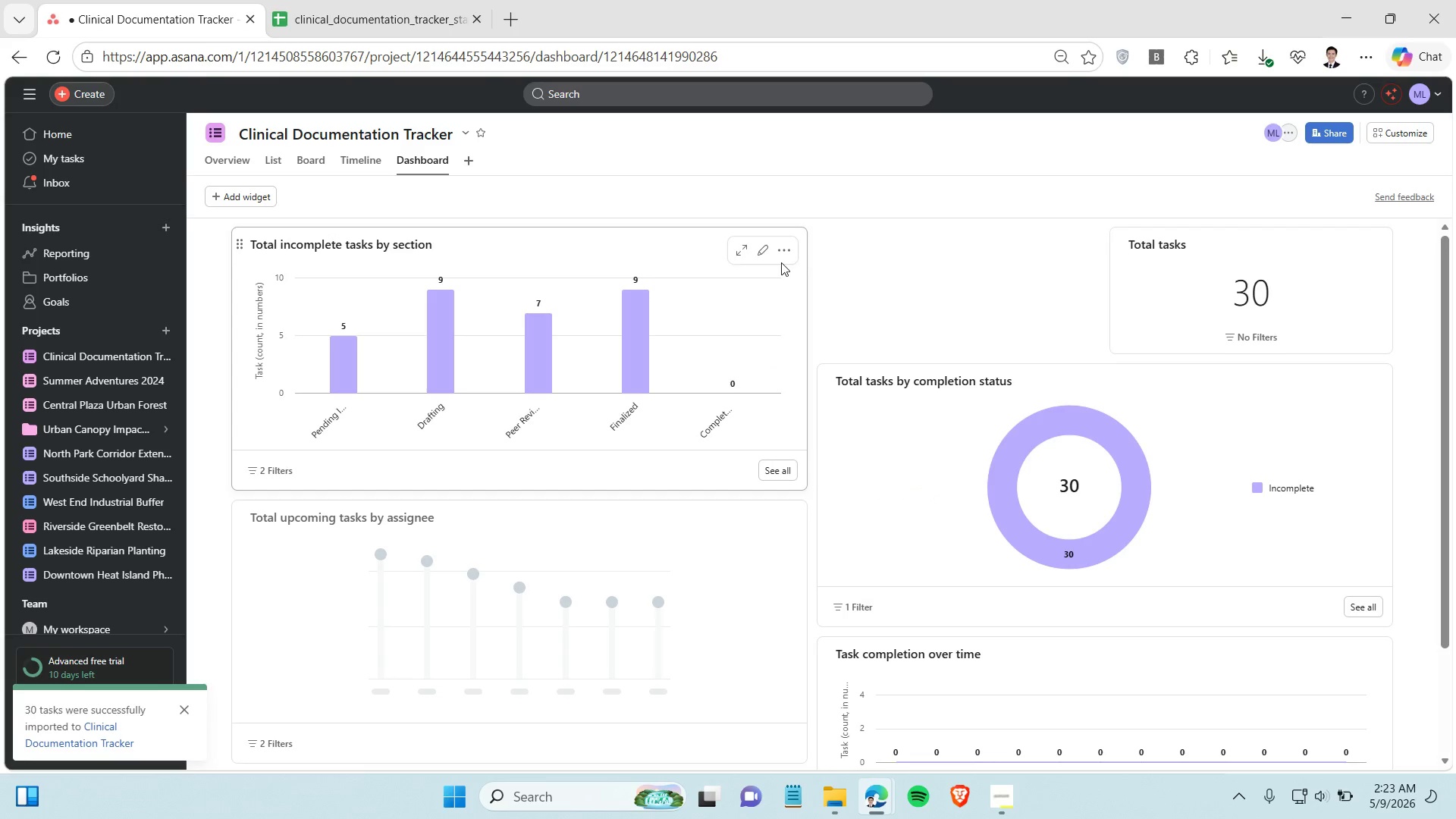 
left_click([780, 251])
 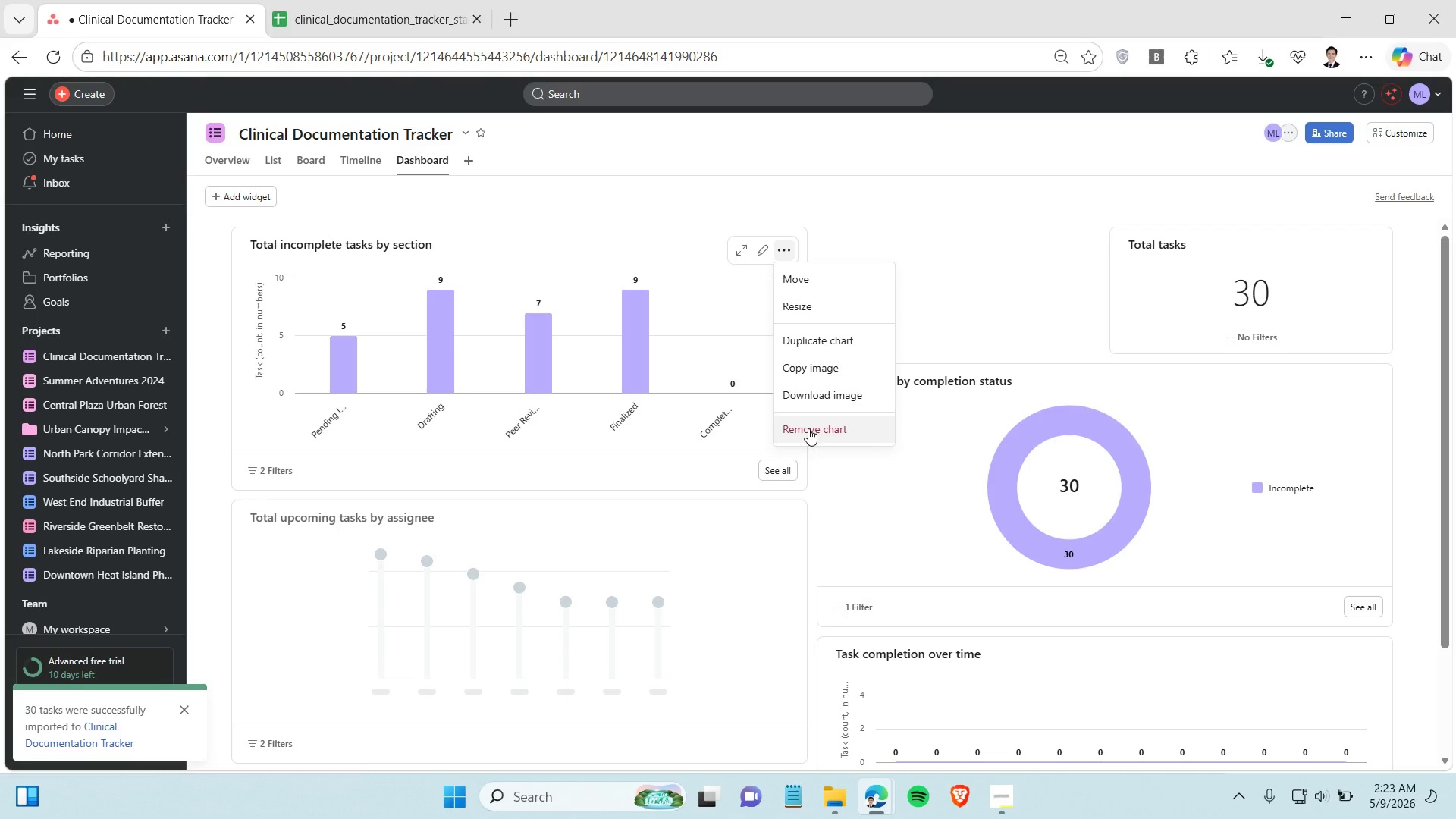 
left_click([808, 428])
 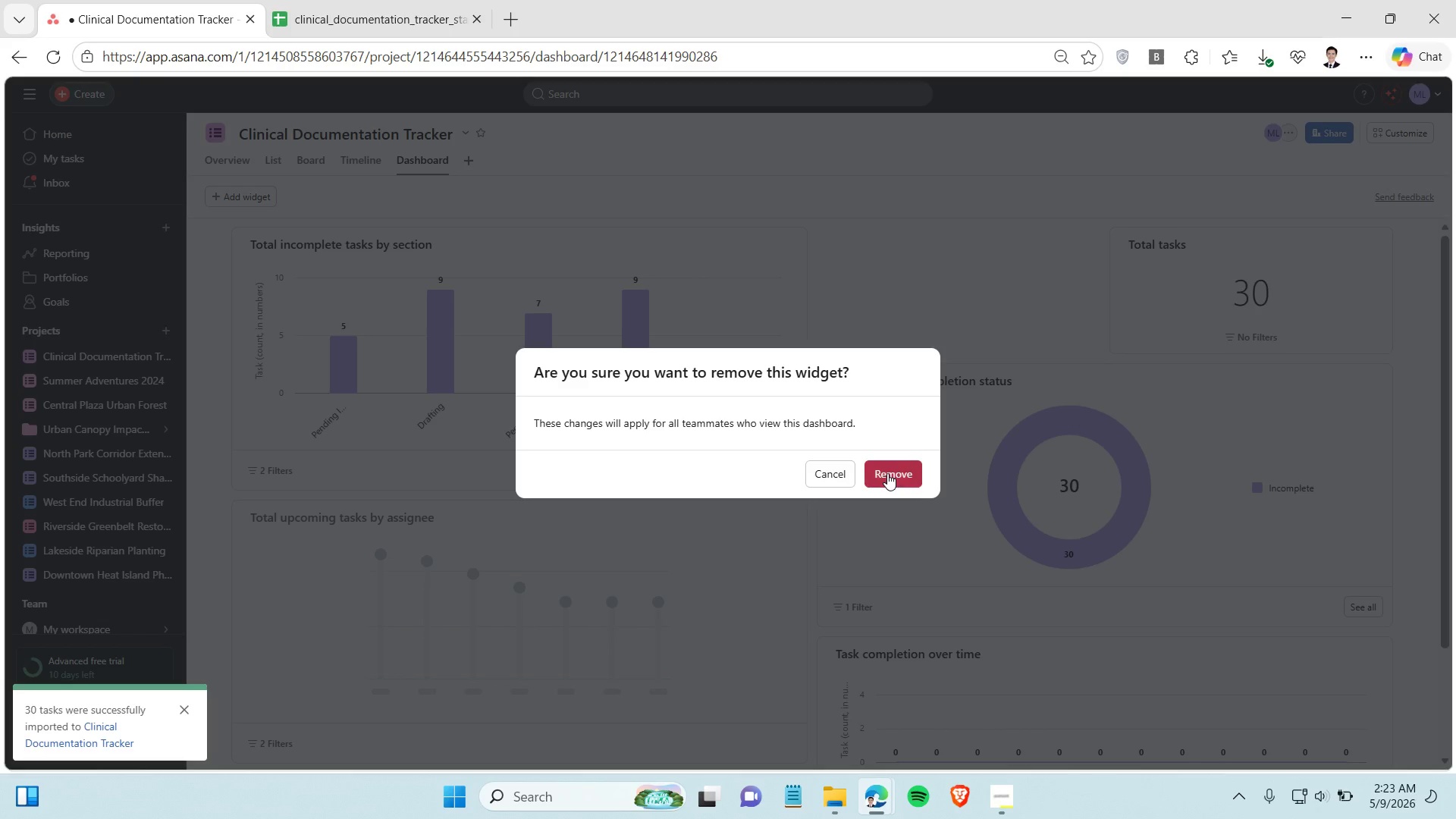 
left_click([887, 473])
 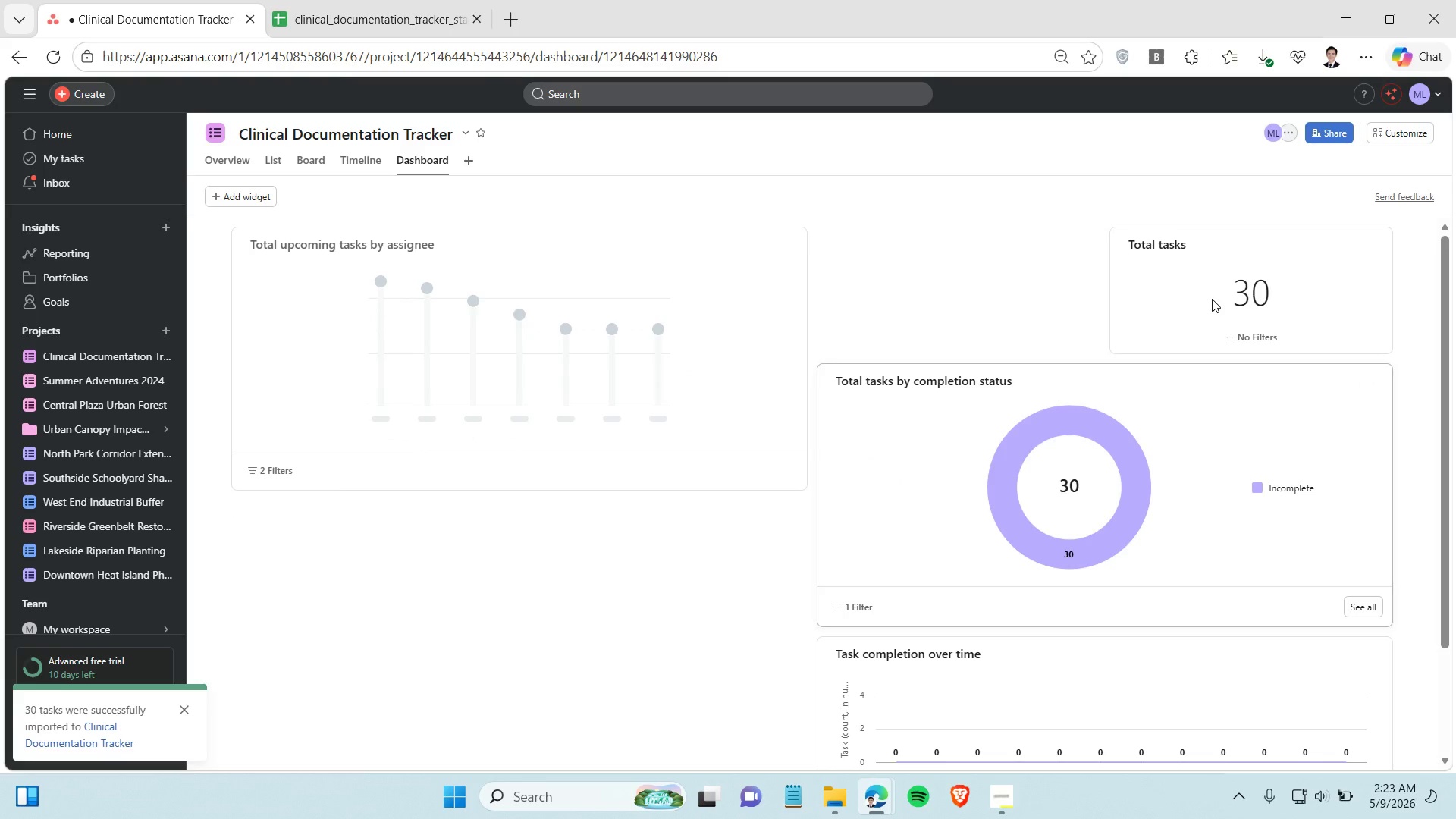 
left_click([1364, 246])
 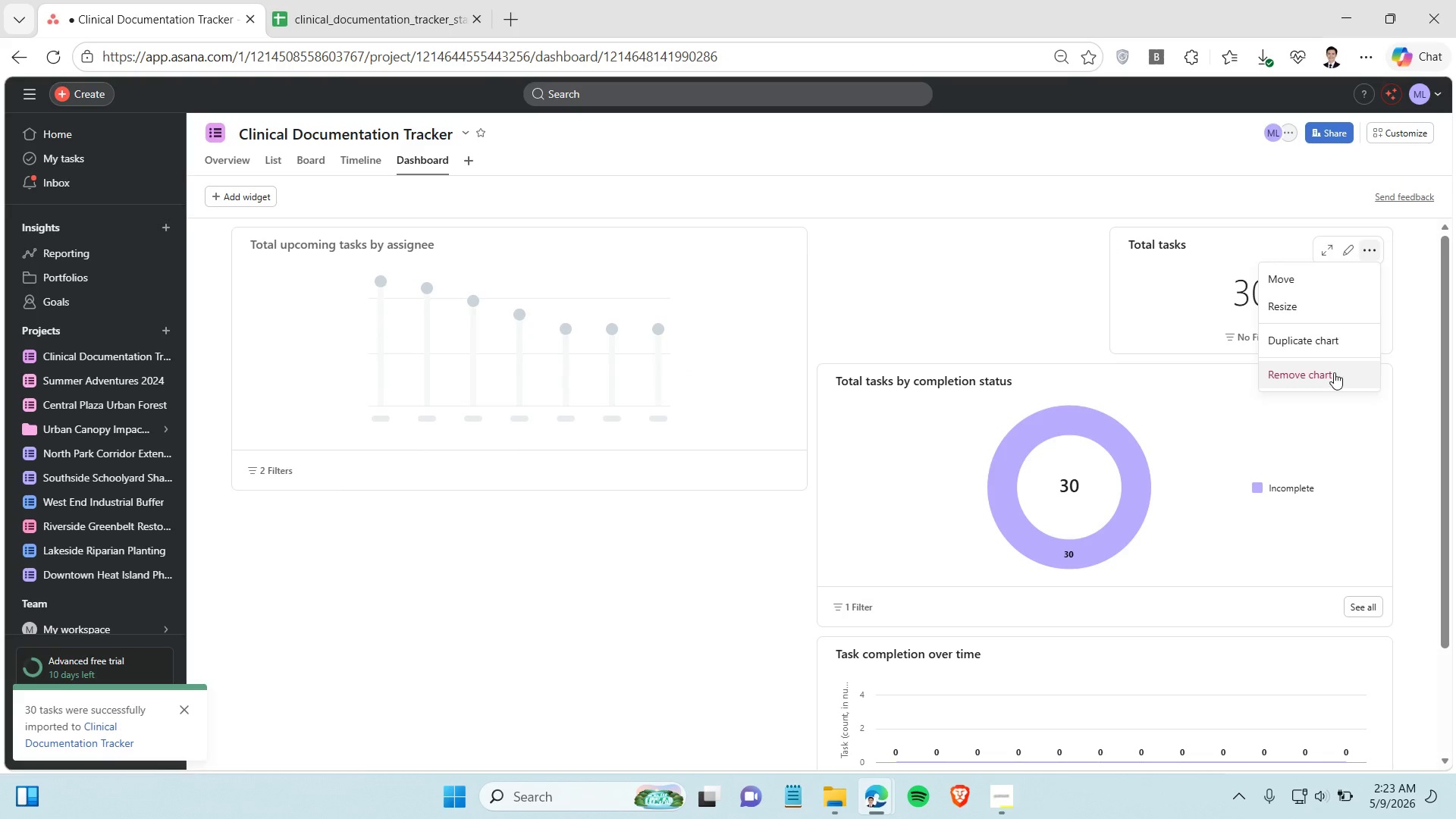 
left_click([1334, 372])
 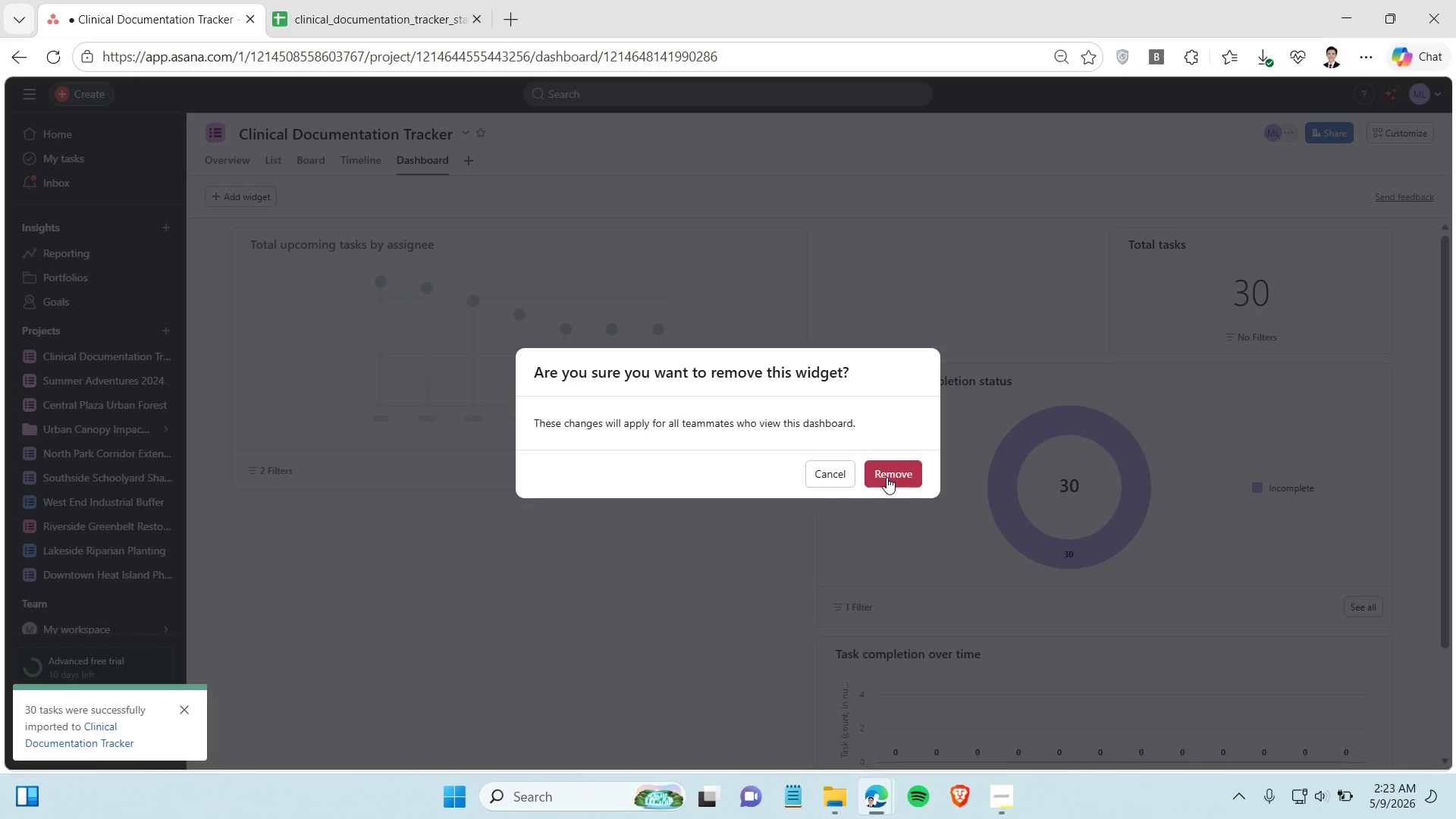 
left_click([886, 477])
 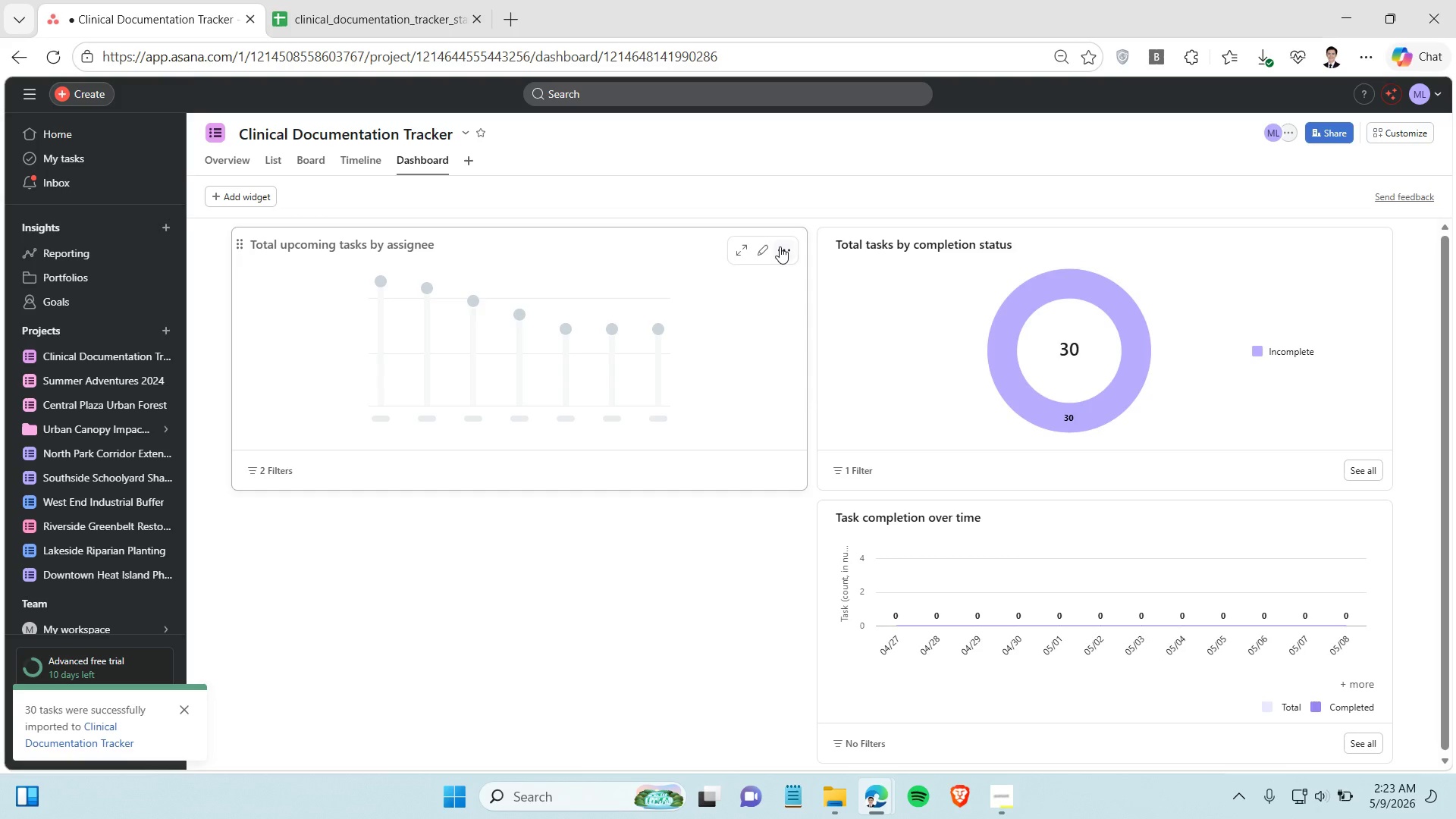 
left_click([780, 246])
 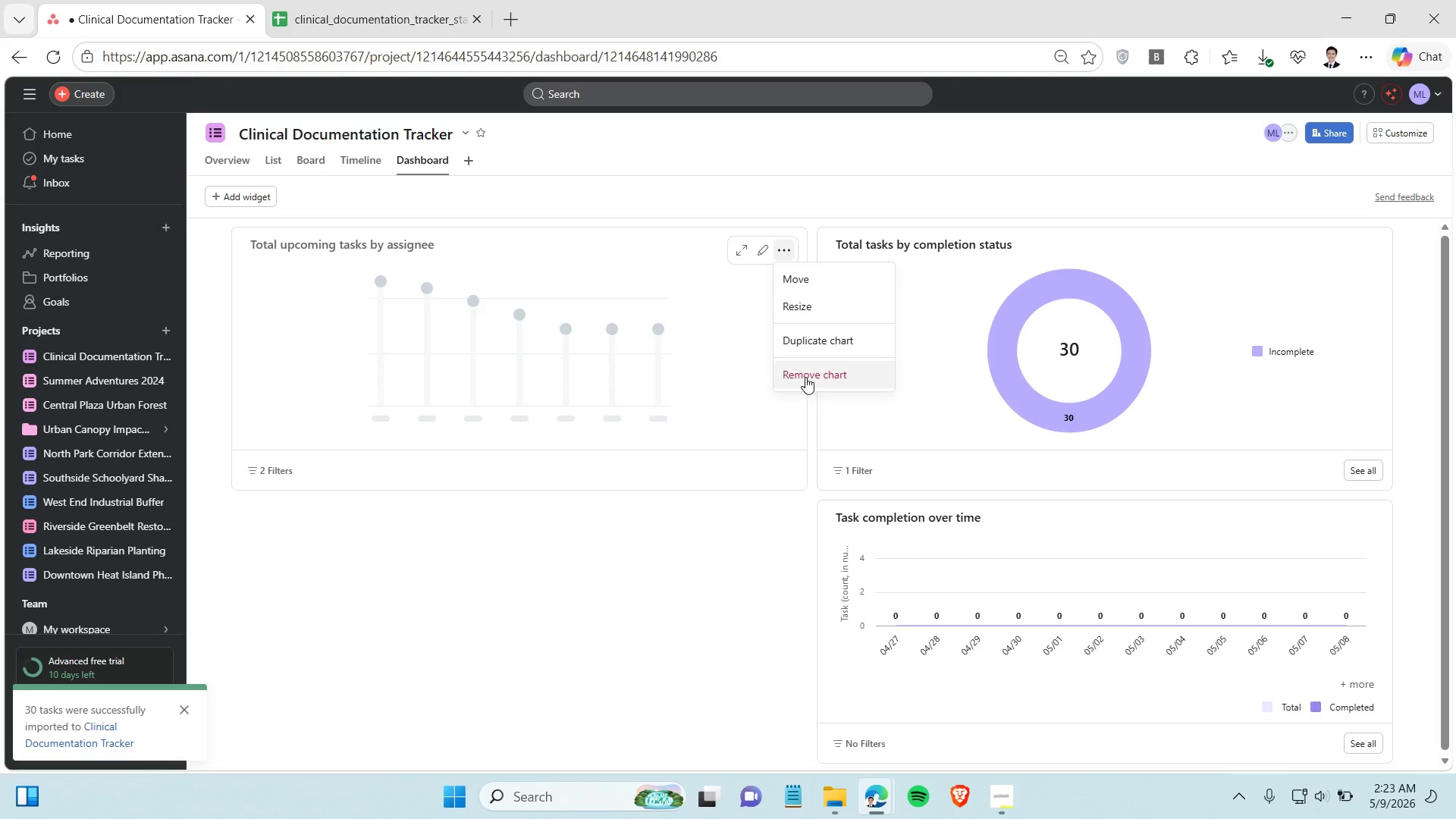 
left_click([805, 376])
 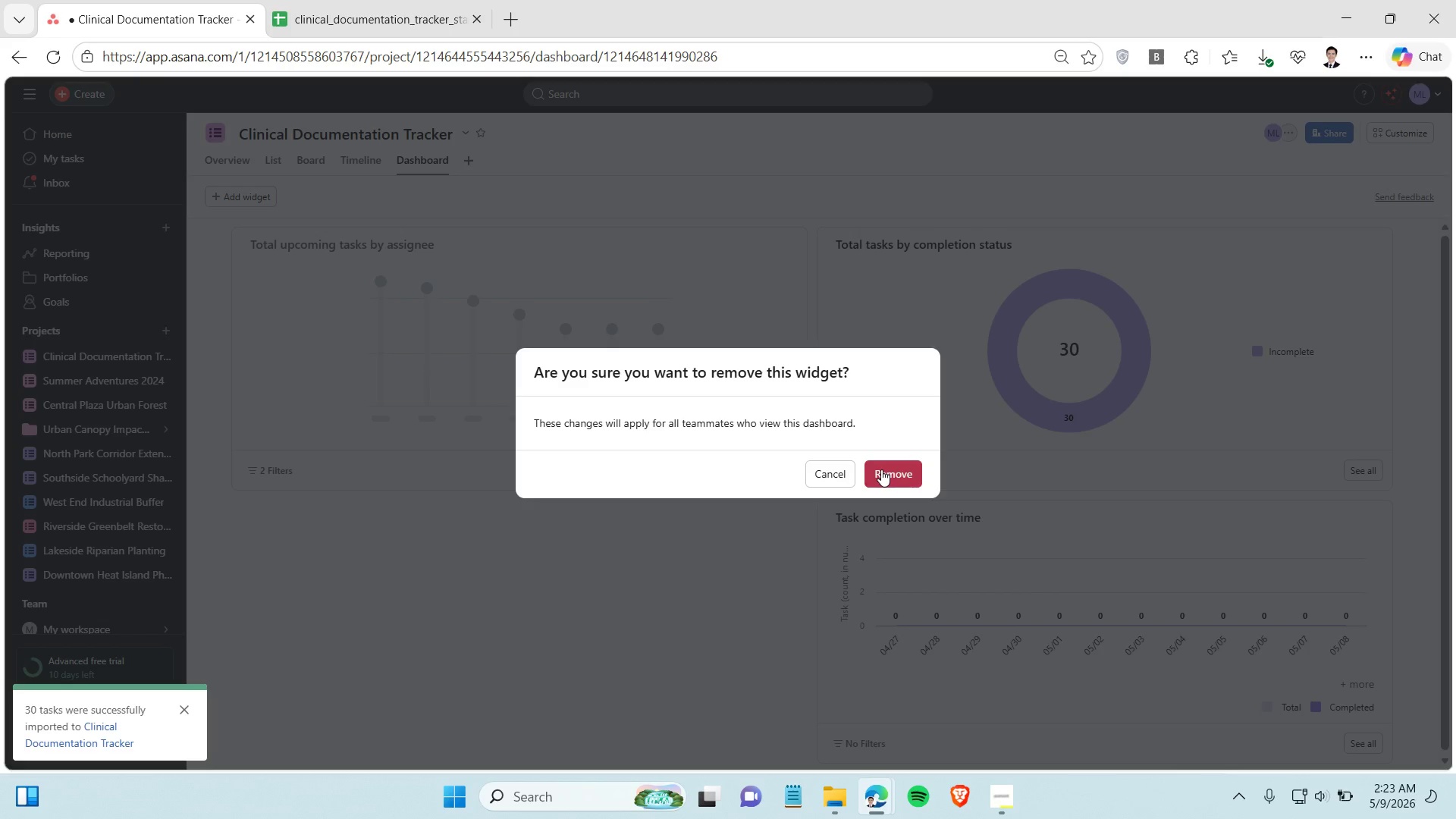 
left_click([881, 469])
 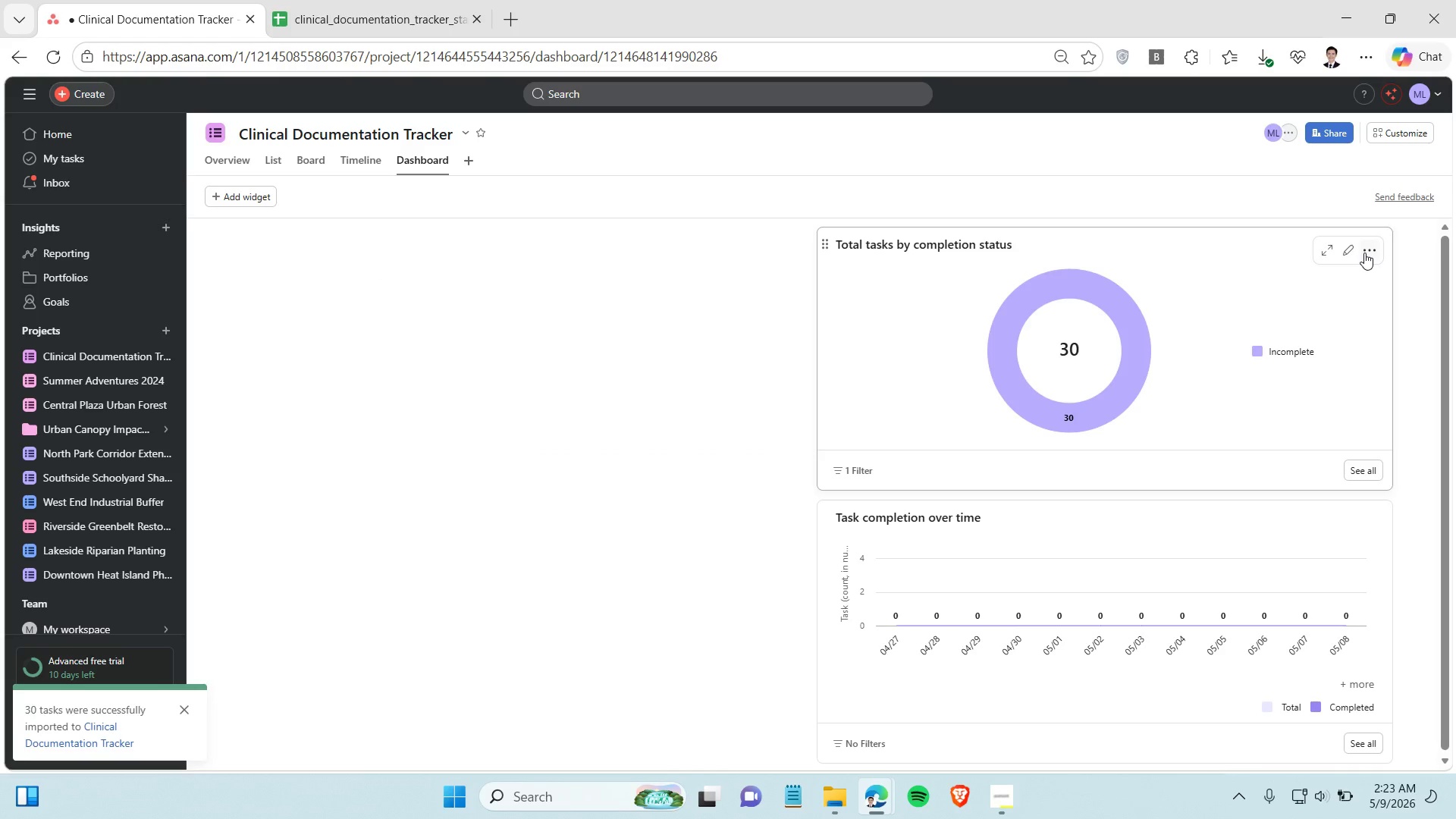 
left_click([1364, 253])
 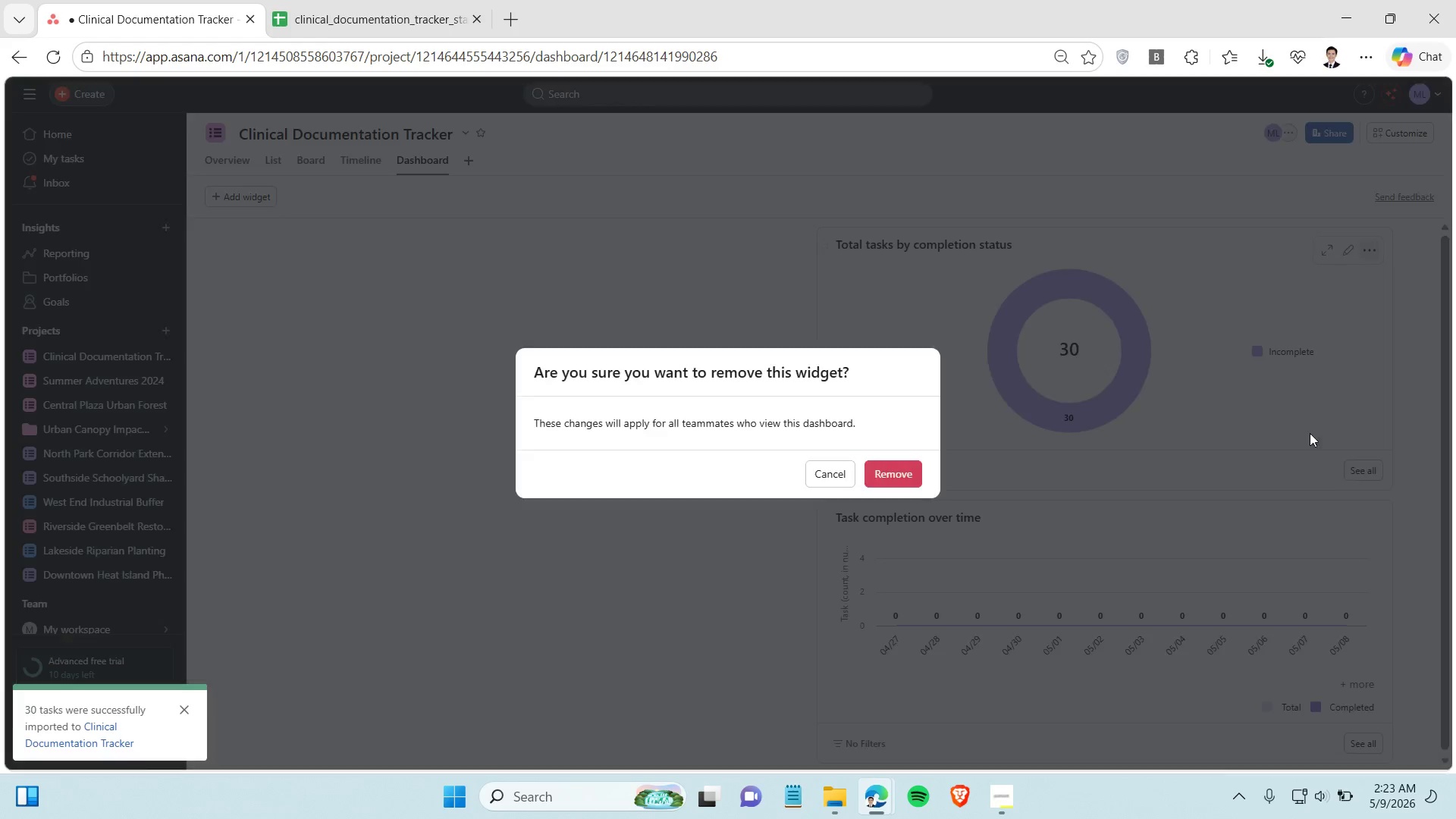 
left_click([1310, 433])
 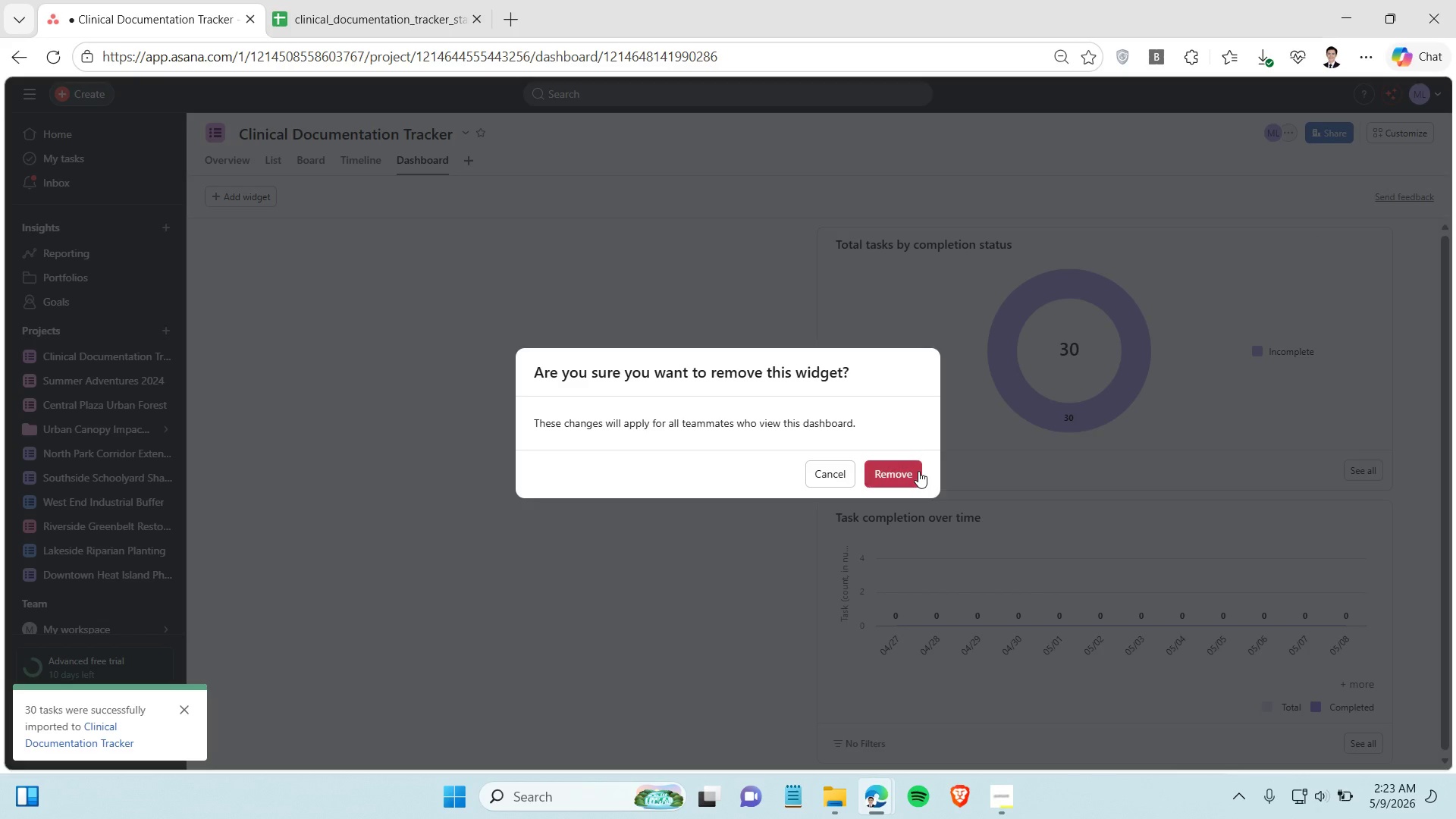 
left_click([918, 471])
 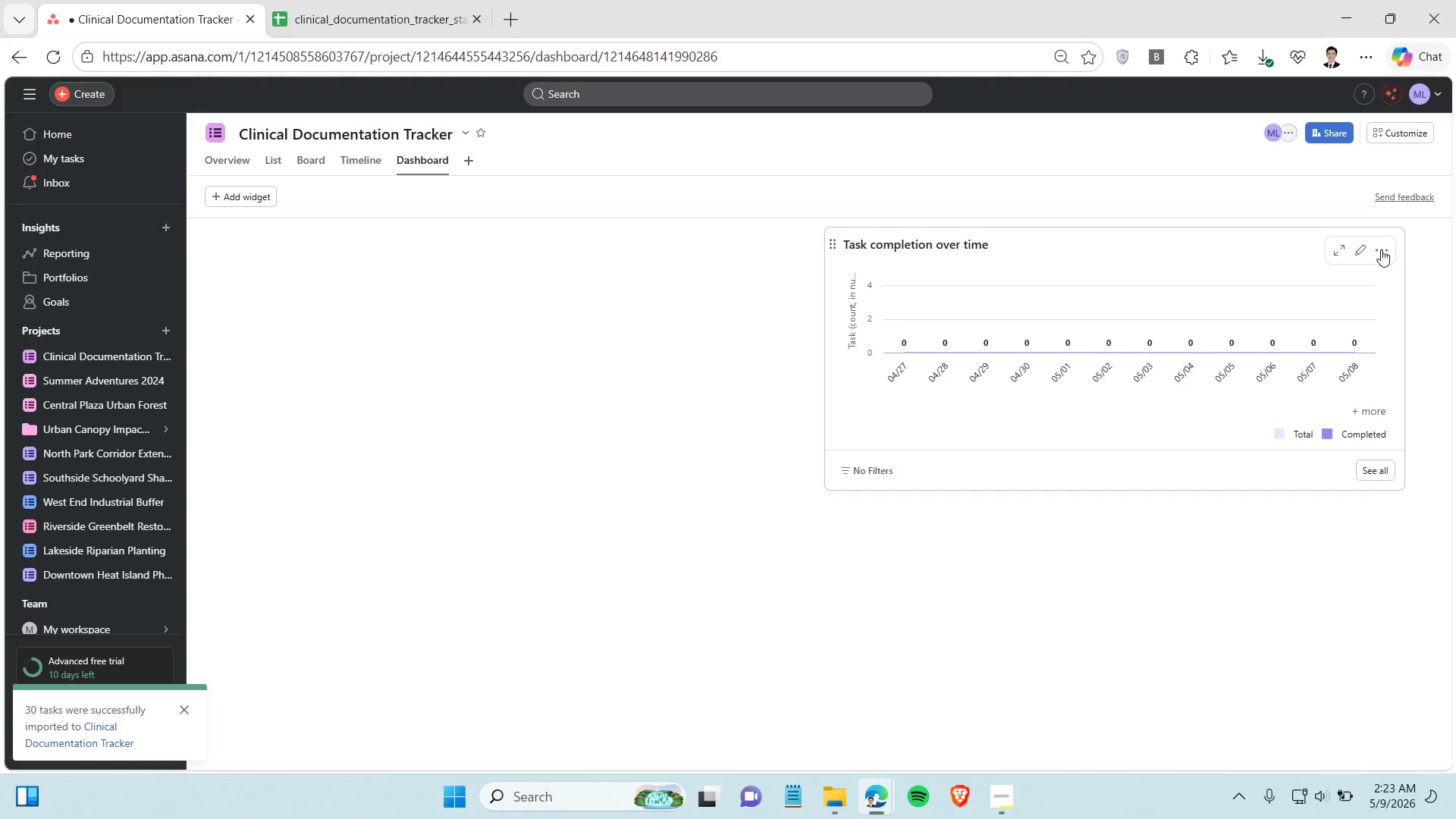 
left_click([1381, 249])
 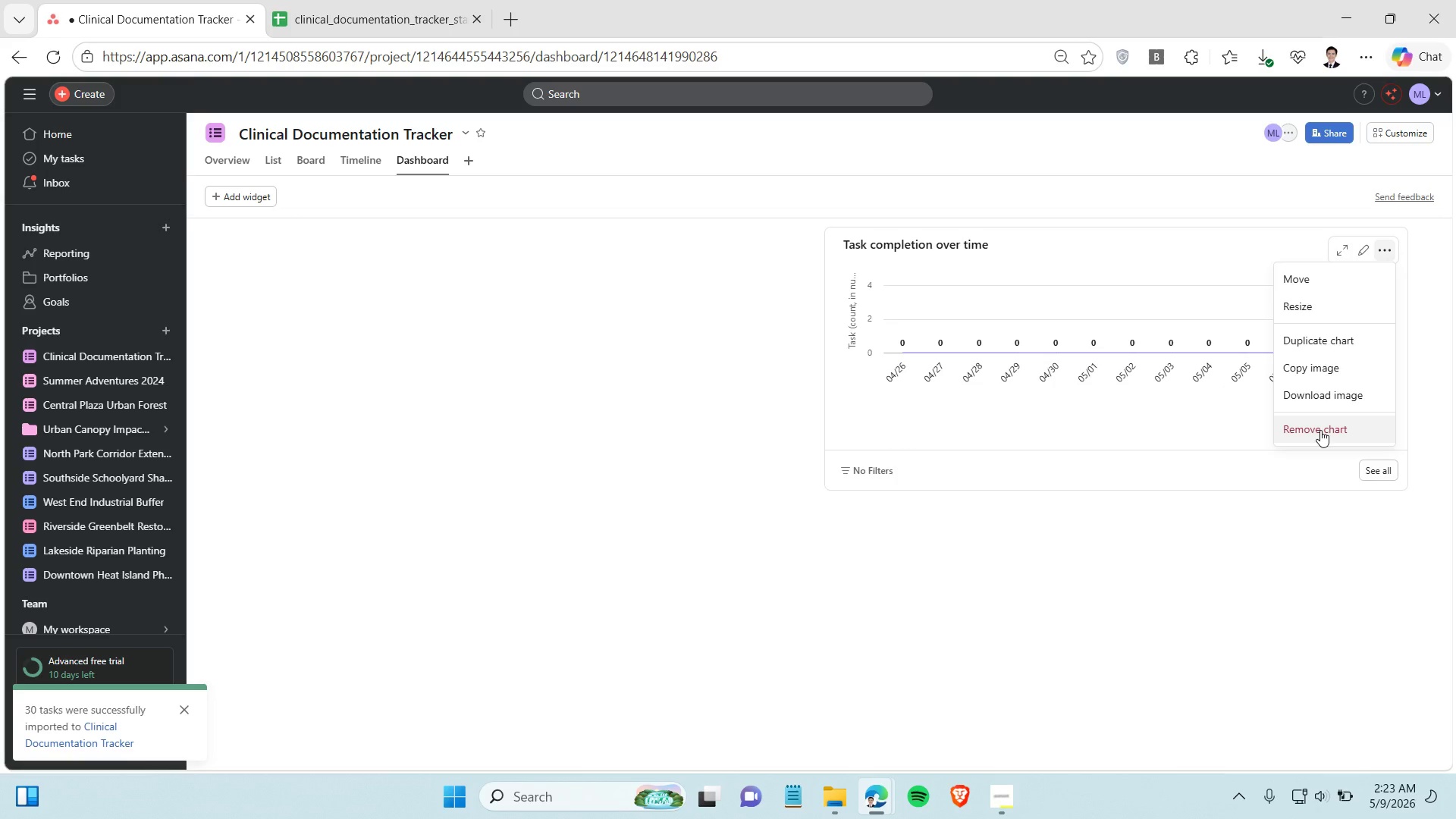 
left_click([1320, 430])
 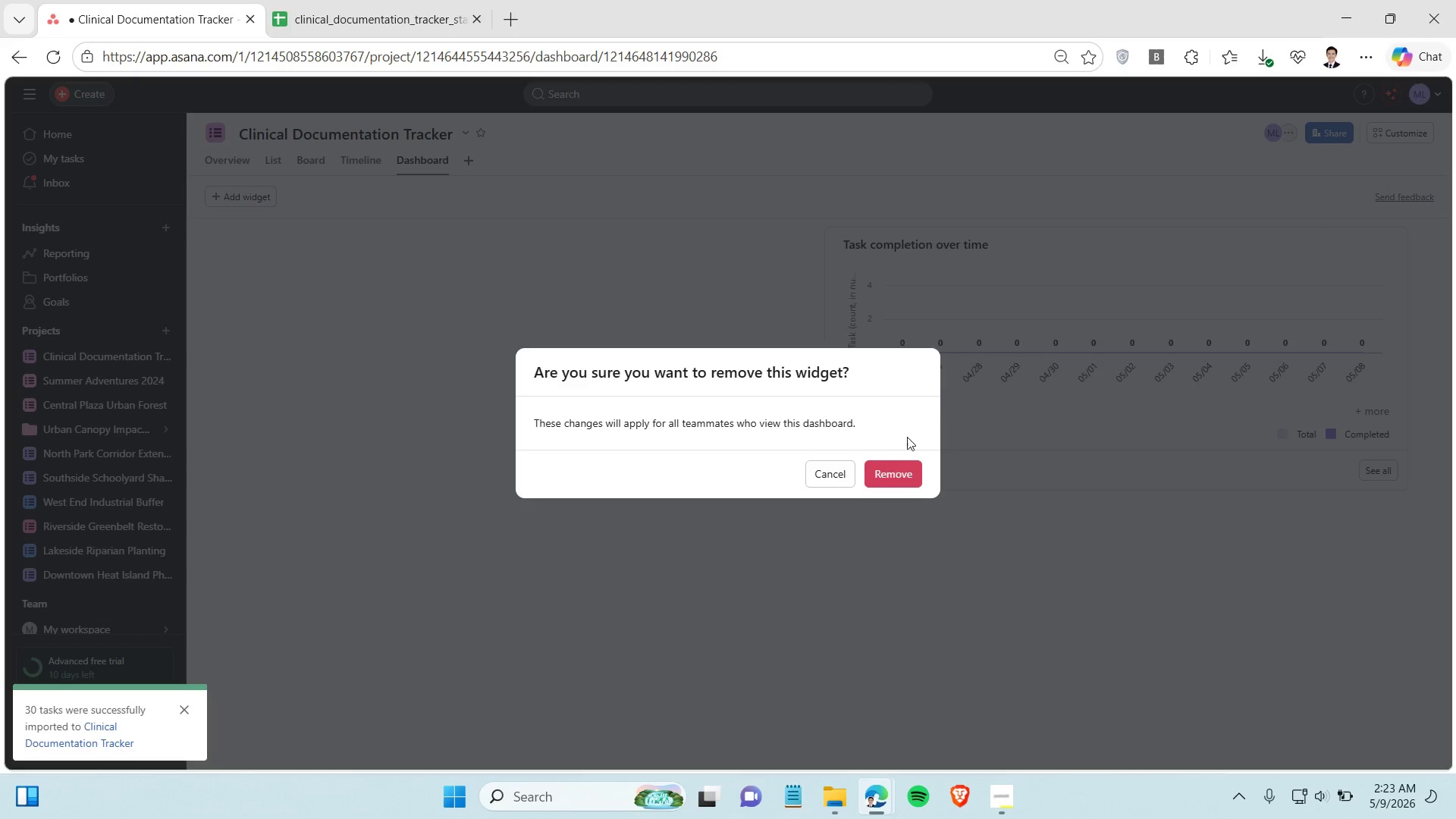 
left_click([885, 469])
 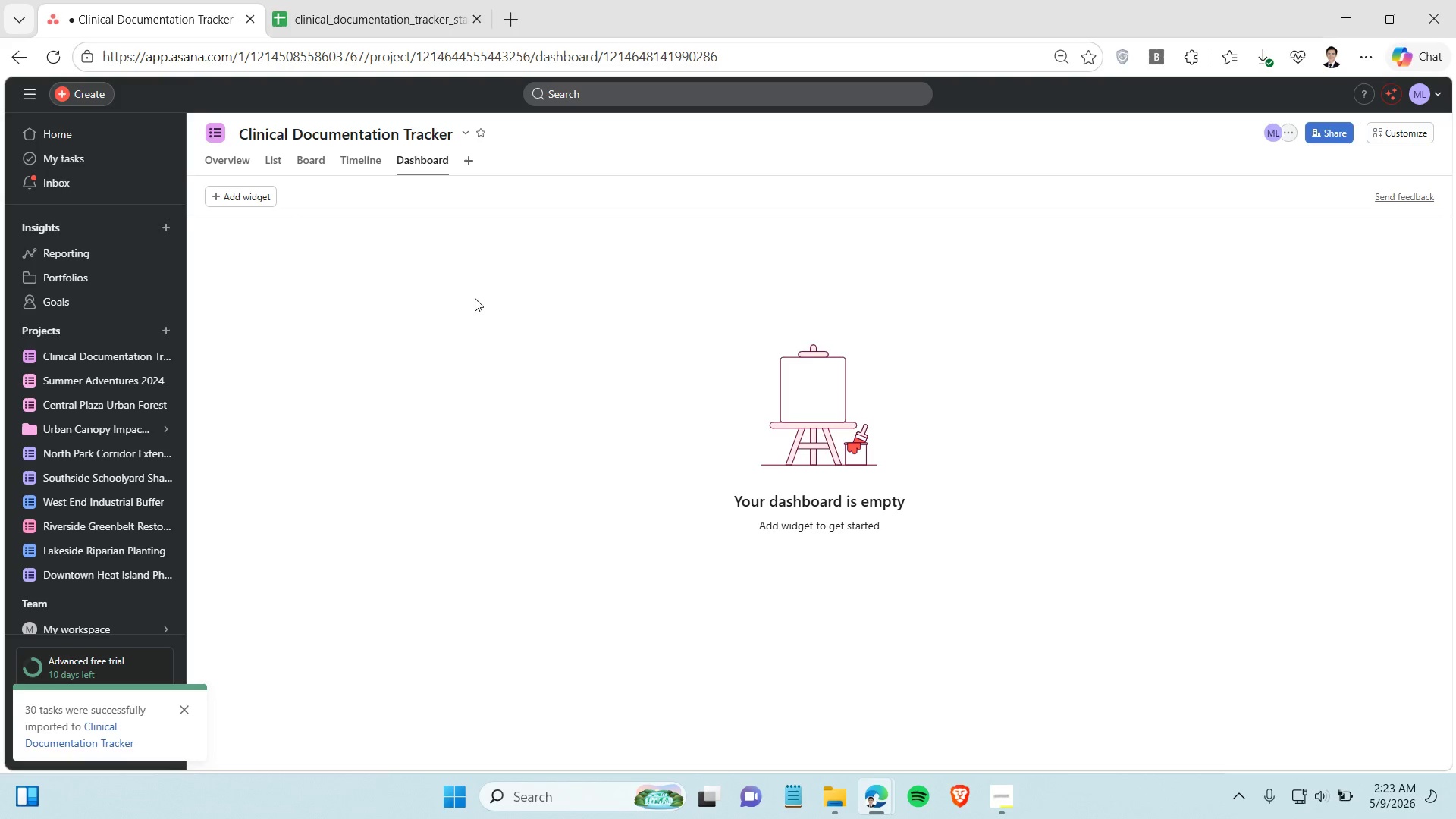 
wait(5.59)
 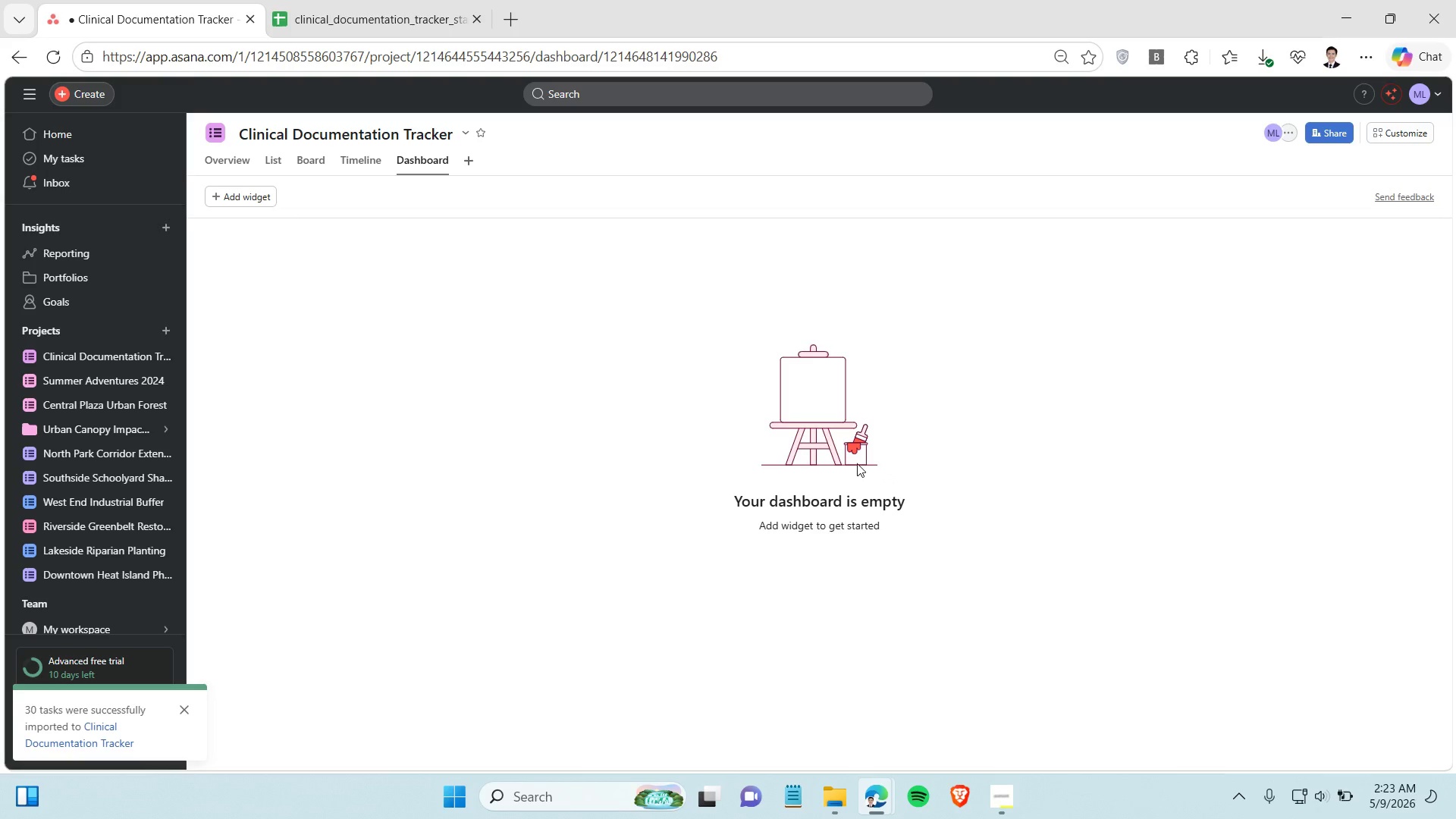 
left_click([996, 791])